 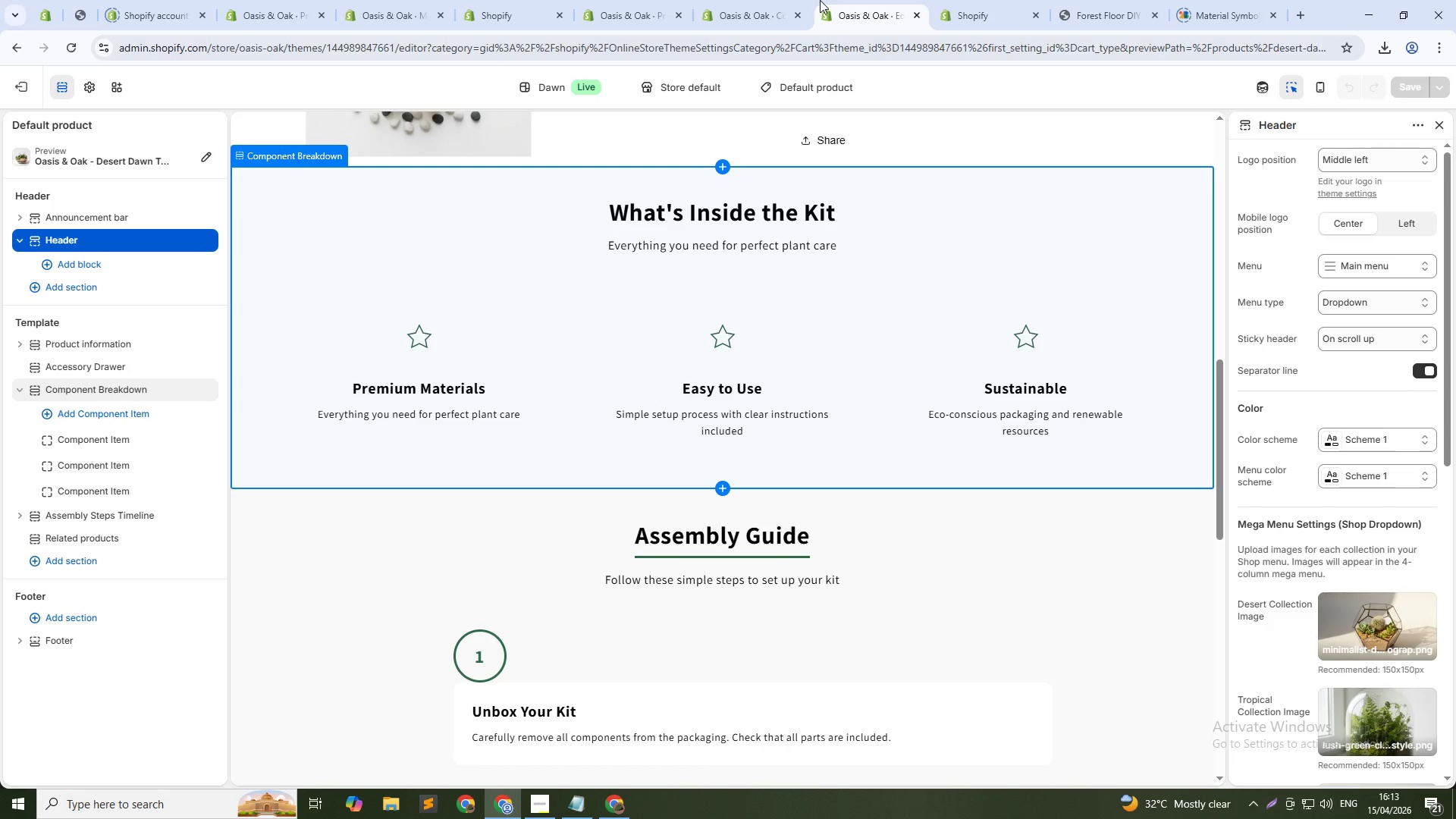 
left_click([554, 0])
 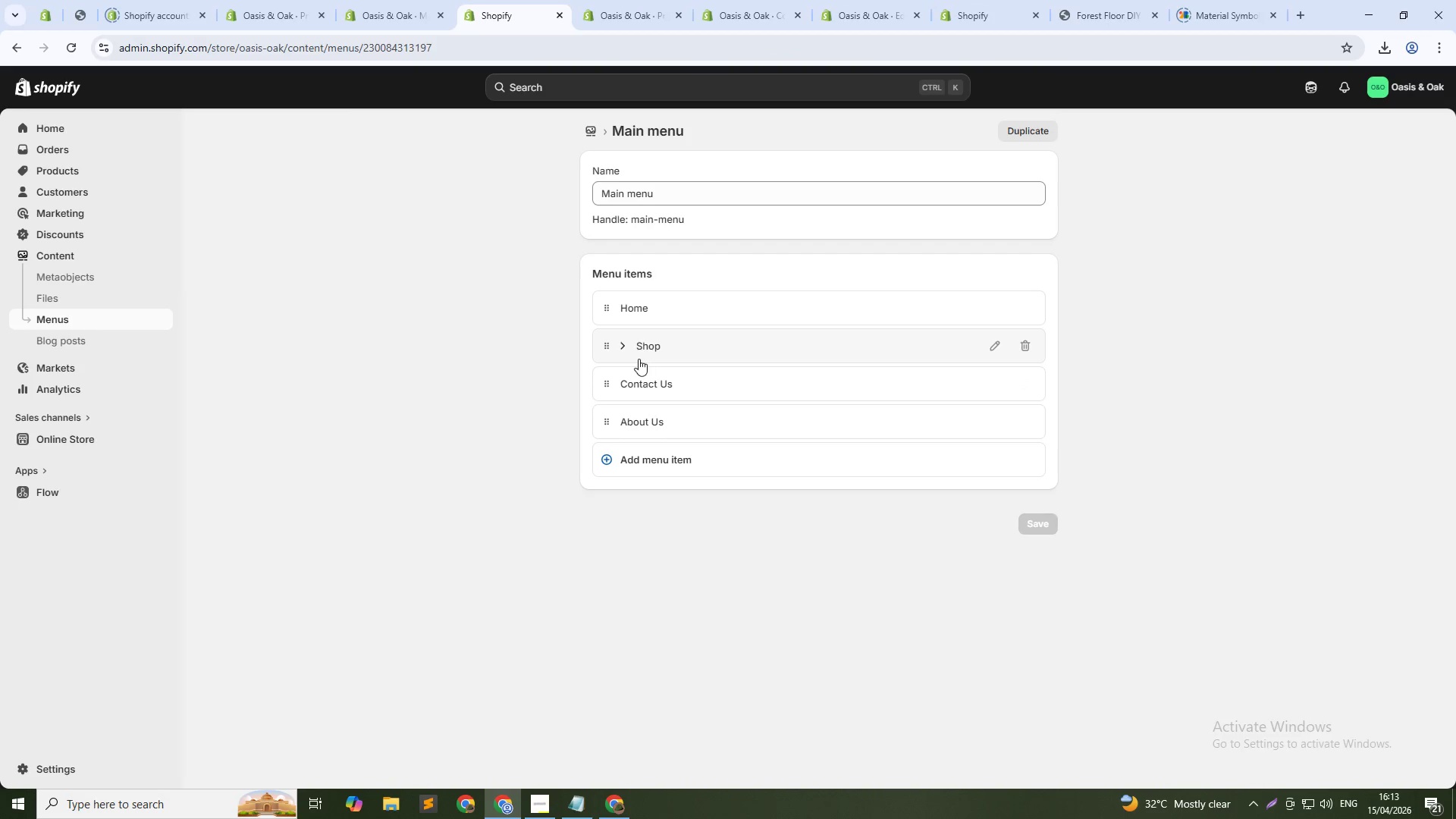 
left_click([620, 344])
 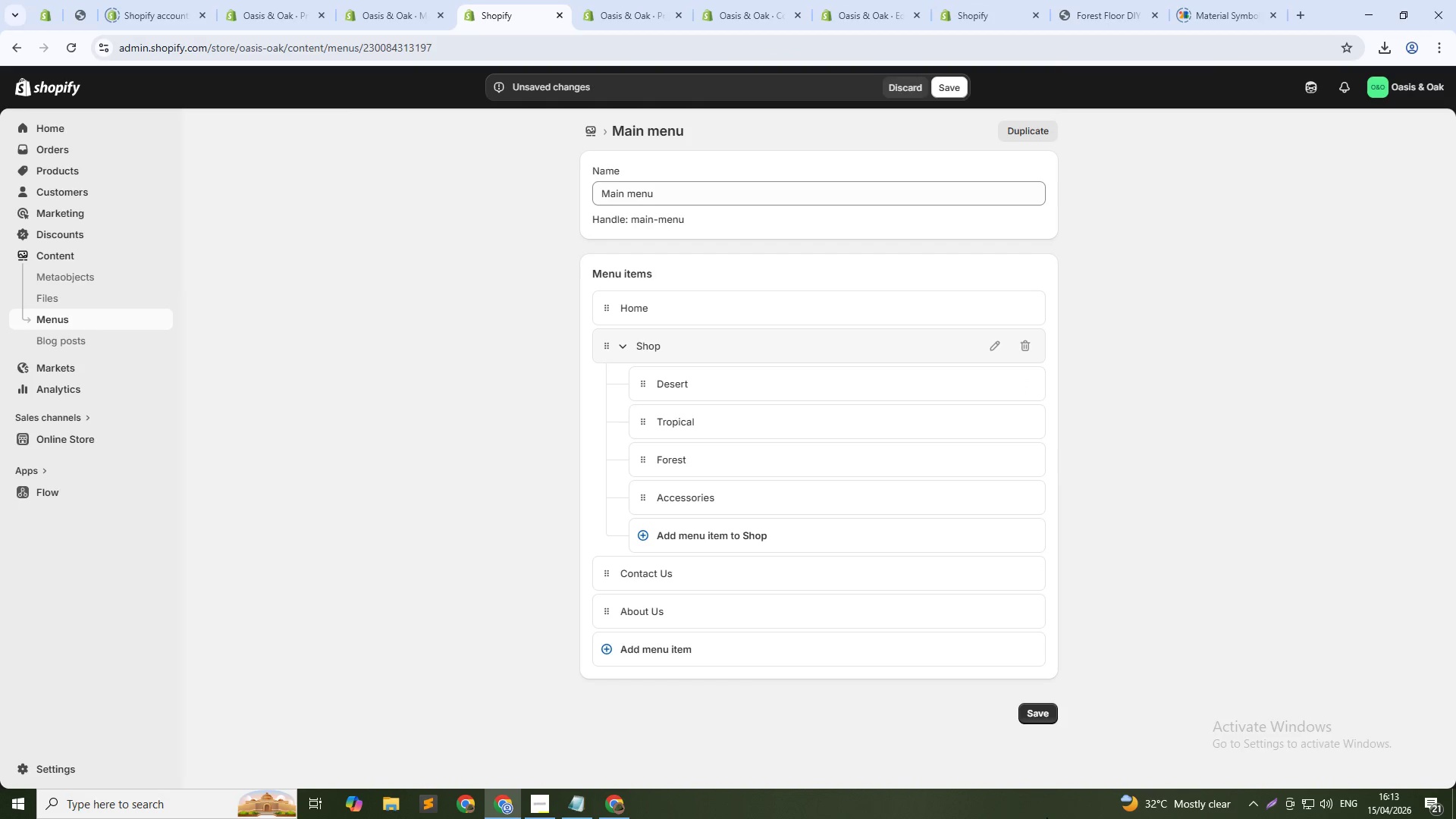 
key(PrintScreen)
 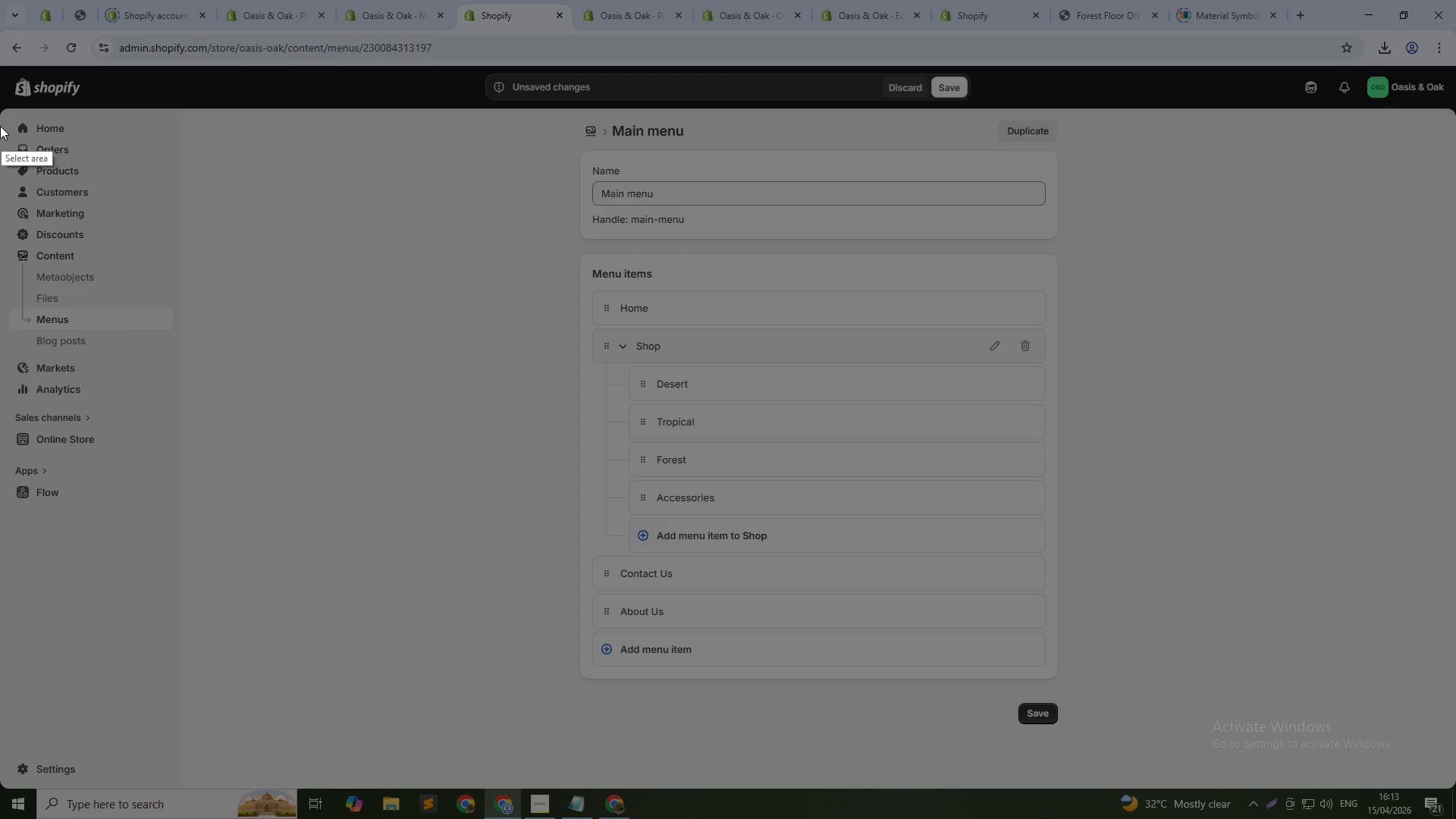 
left_click_drag(start_coordinate=[2, 106], to_coordinate=[1453, 782])
 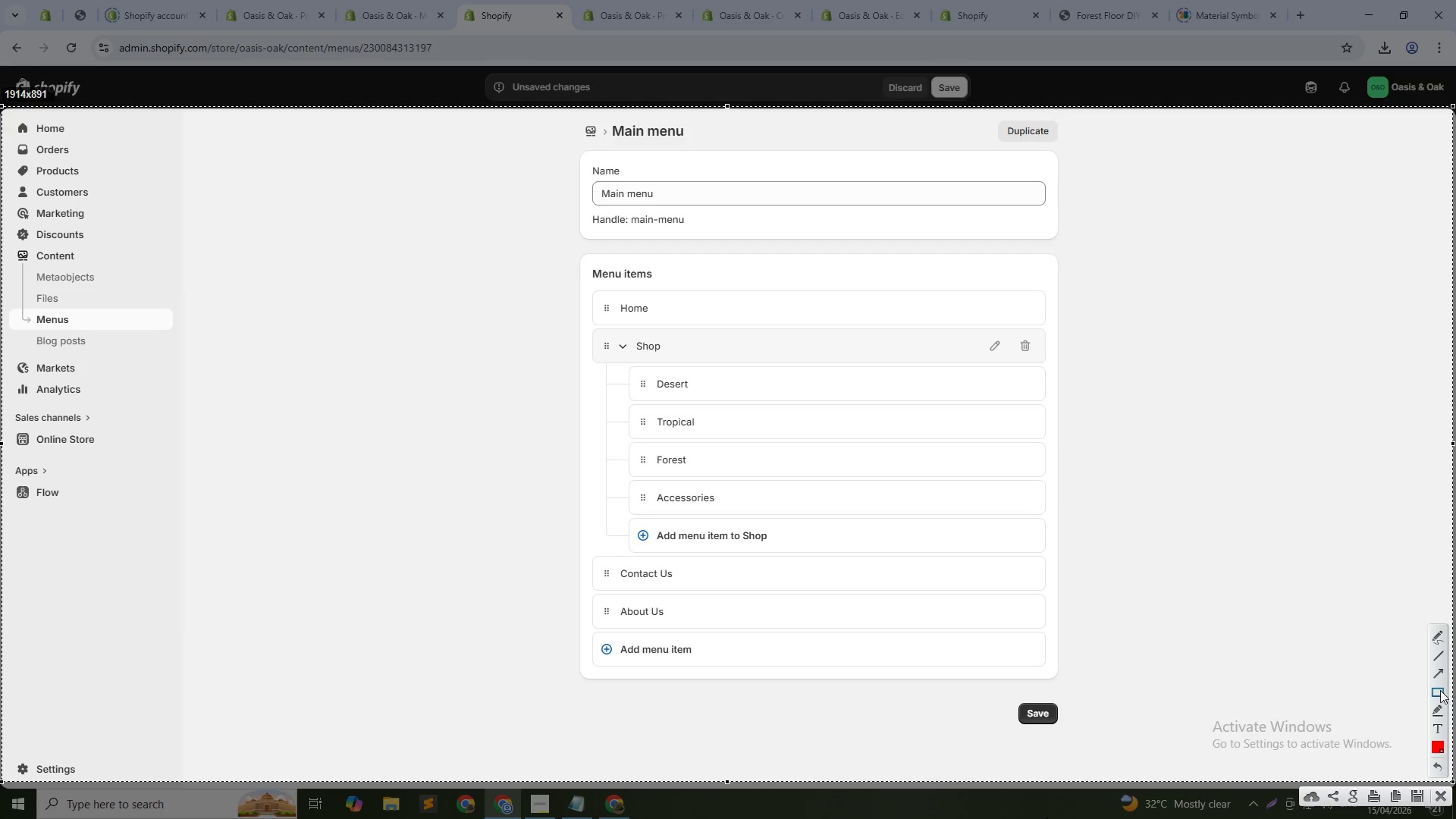 
left_click([1439, 689])
 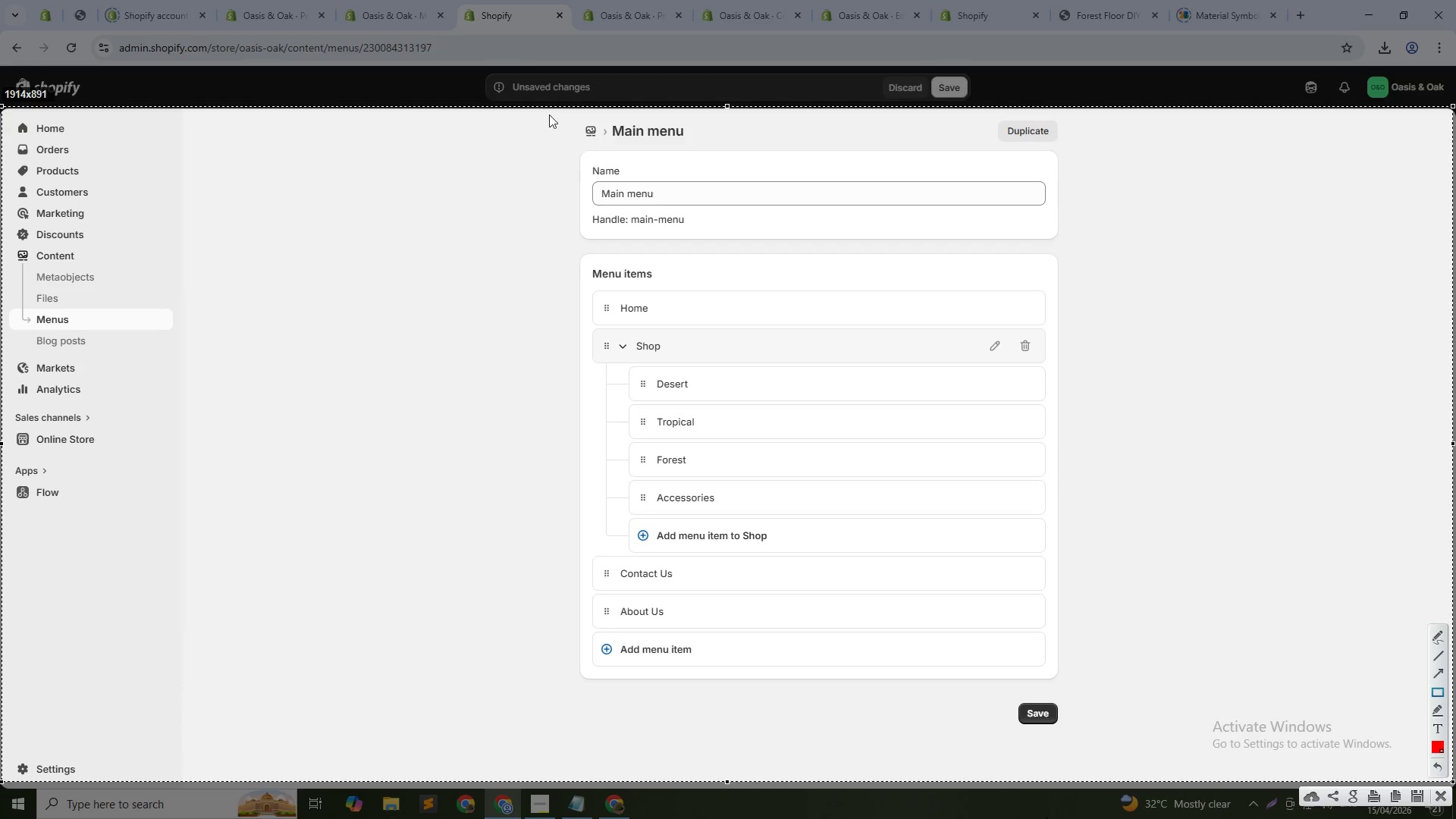 
left_click_drag(start_coordinate=[548, 107], to_coordinate=[1158, 744])
 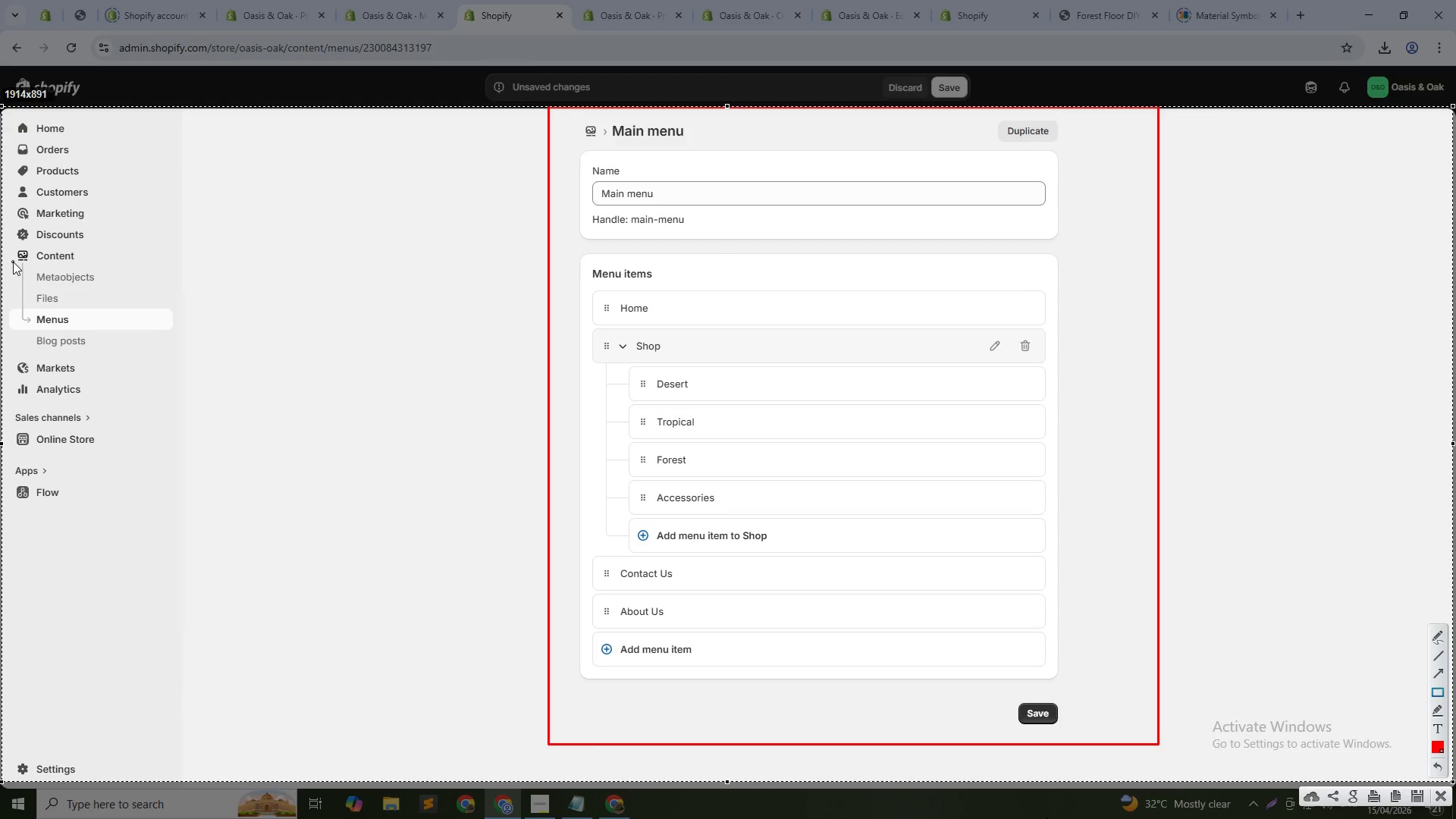 
left_click_drag(start_coordinate=[20, 309], to_coordinate=[171, 332])
 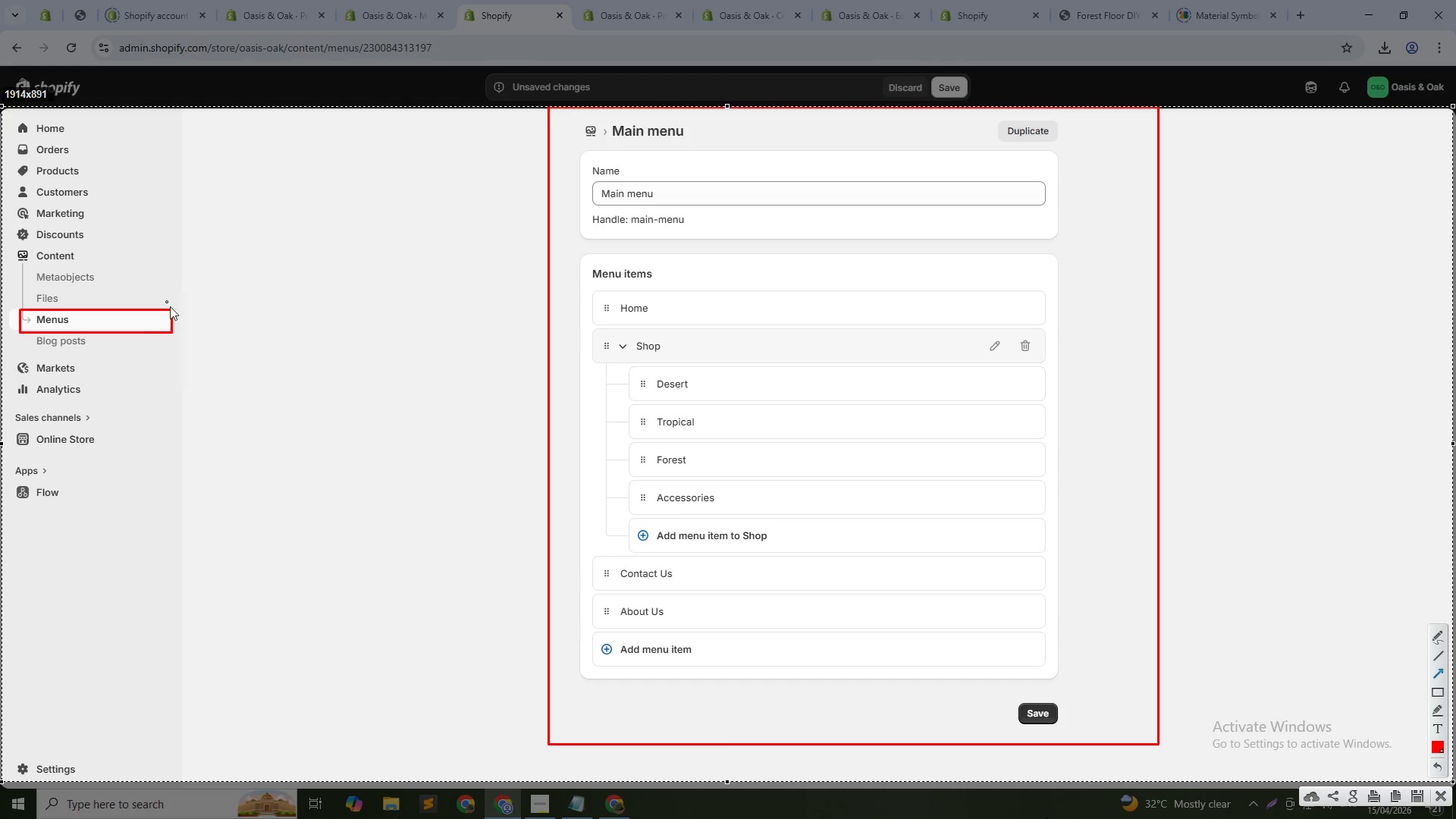 
left_click_drag(start_coordinate=[179, 323], to_coordinate=[522, 271])
 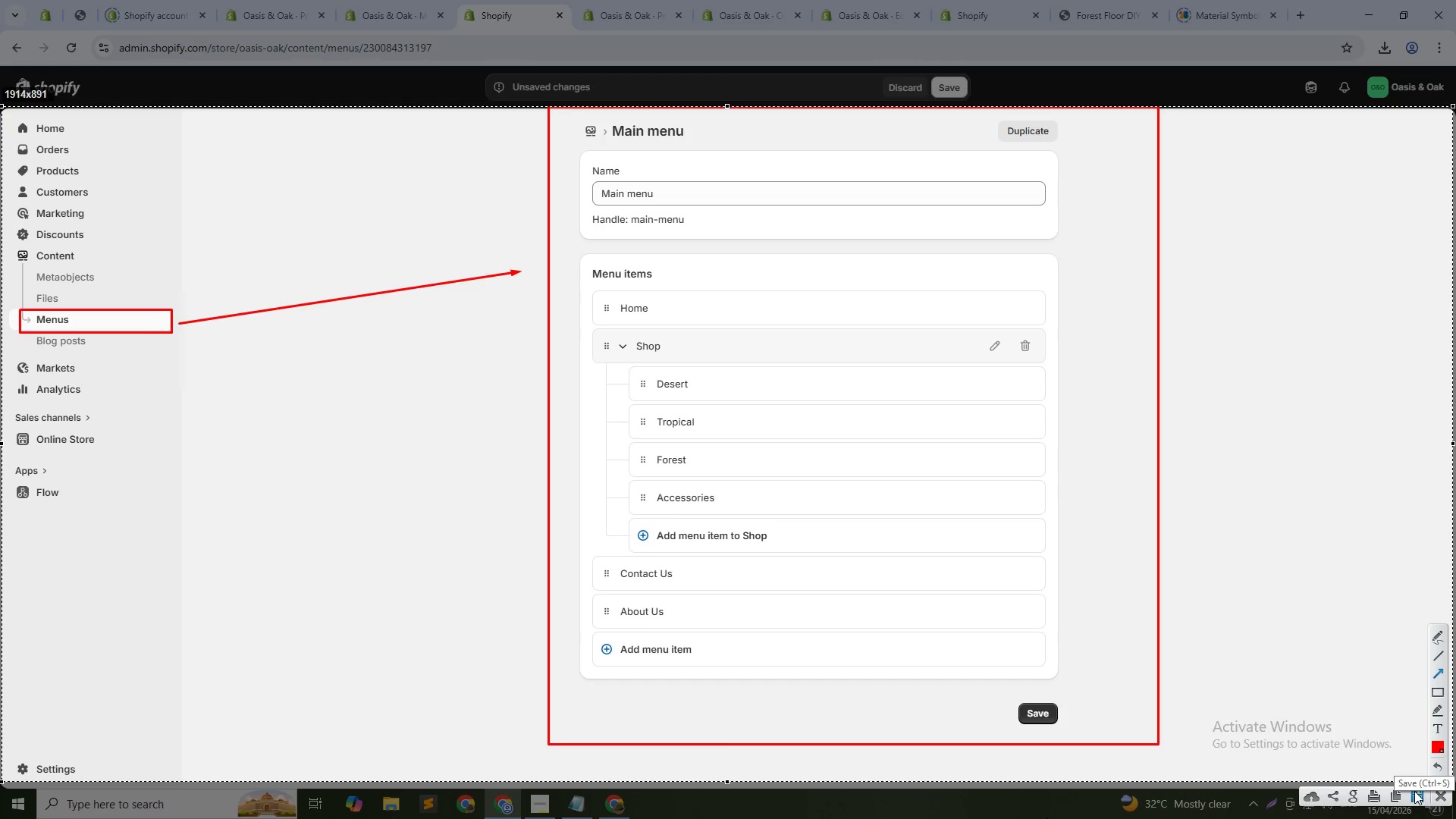 
left_click([1414, 791])
 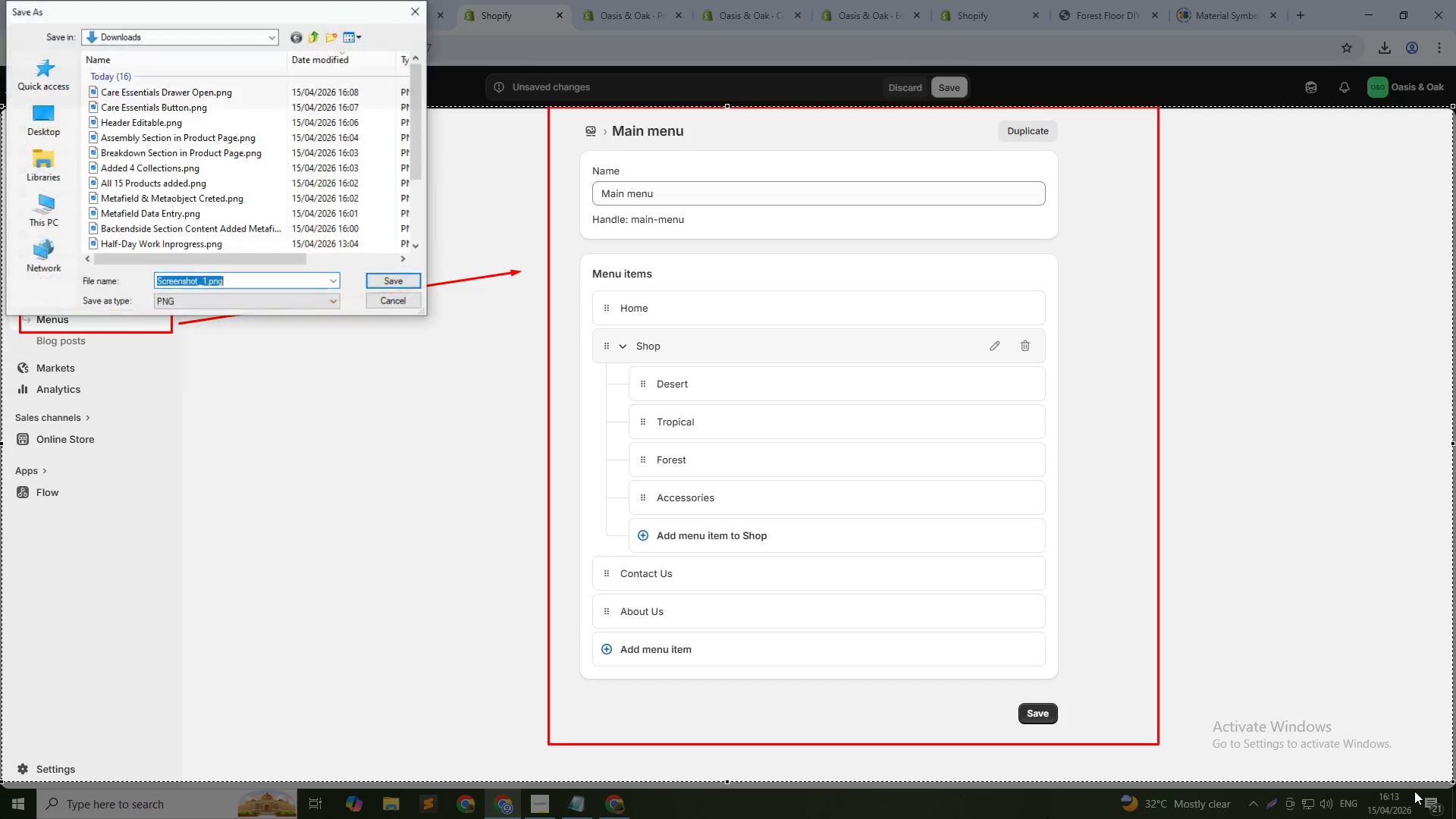 
type(Menus)
 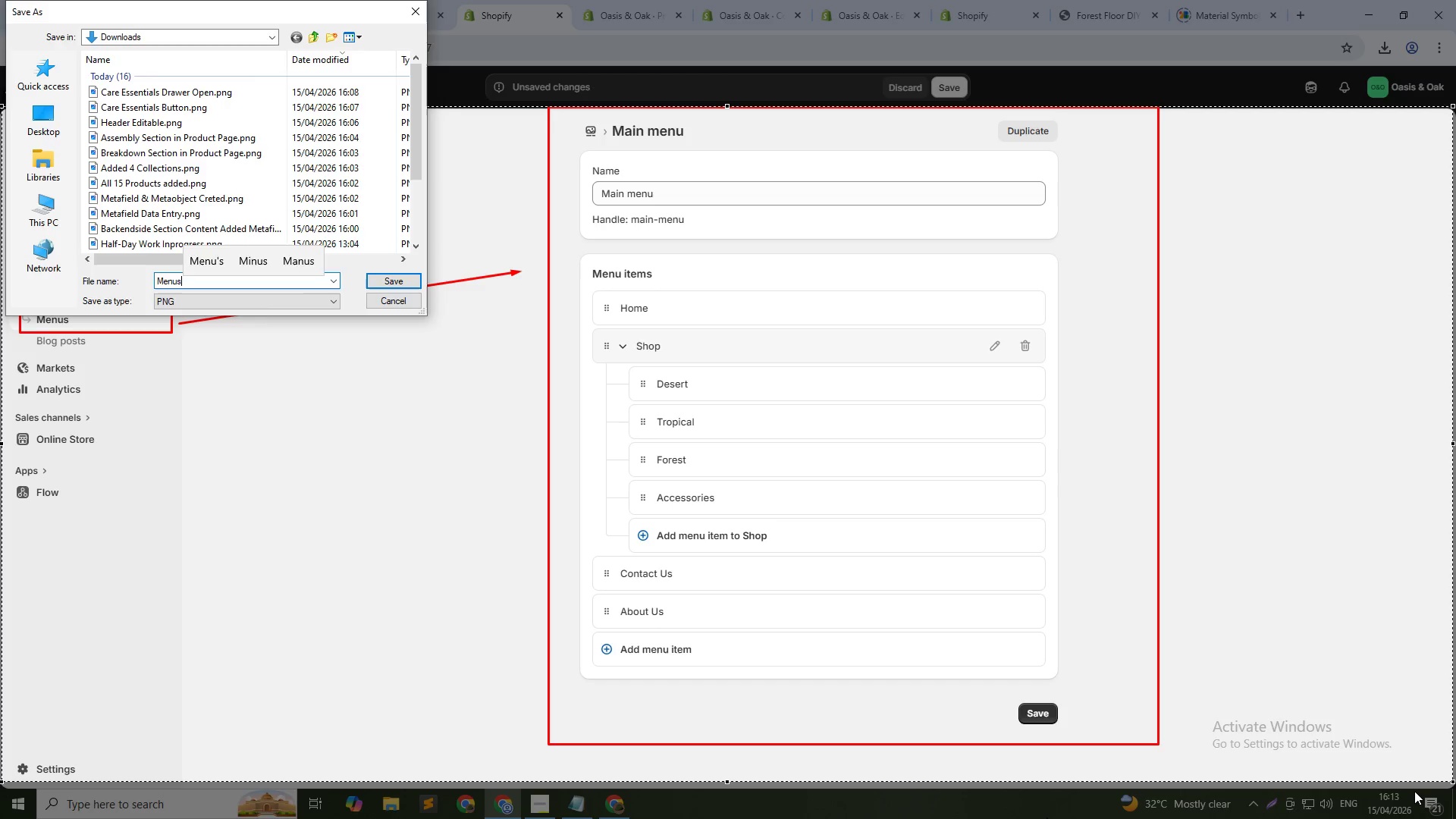 
key(Enter)
 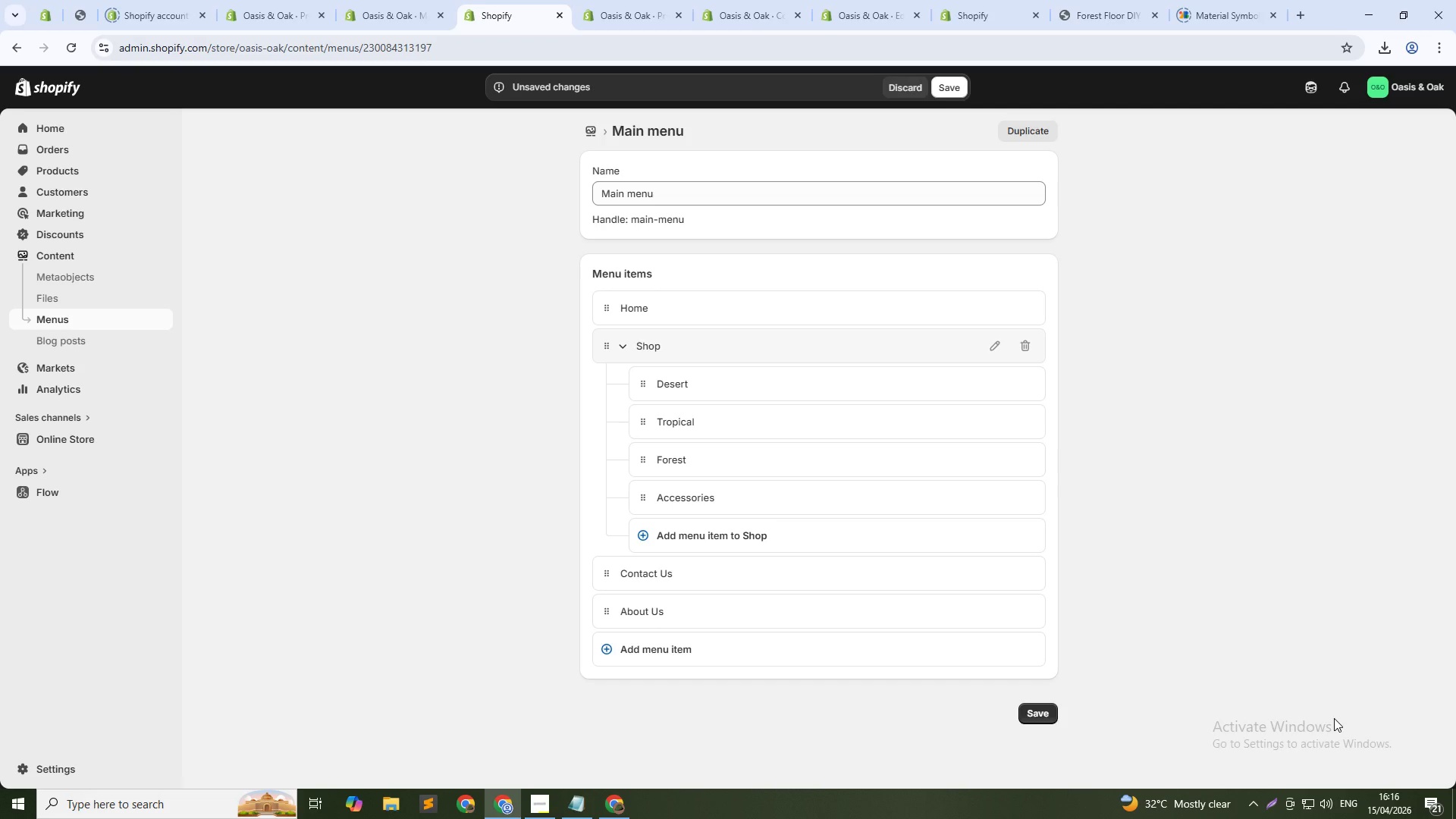 
wait(169.17)
 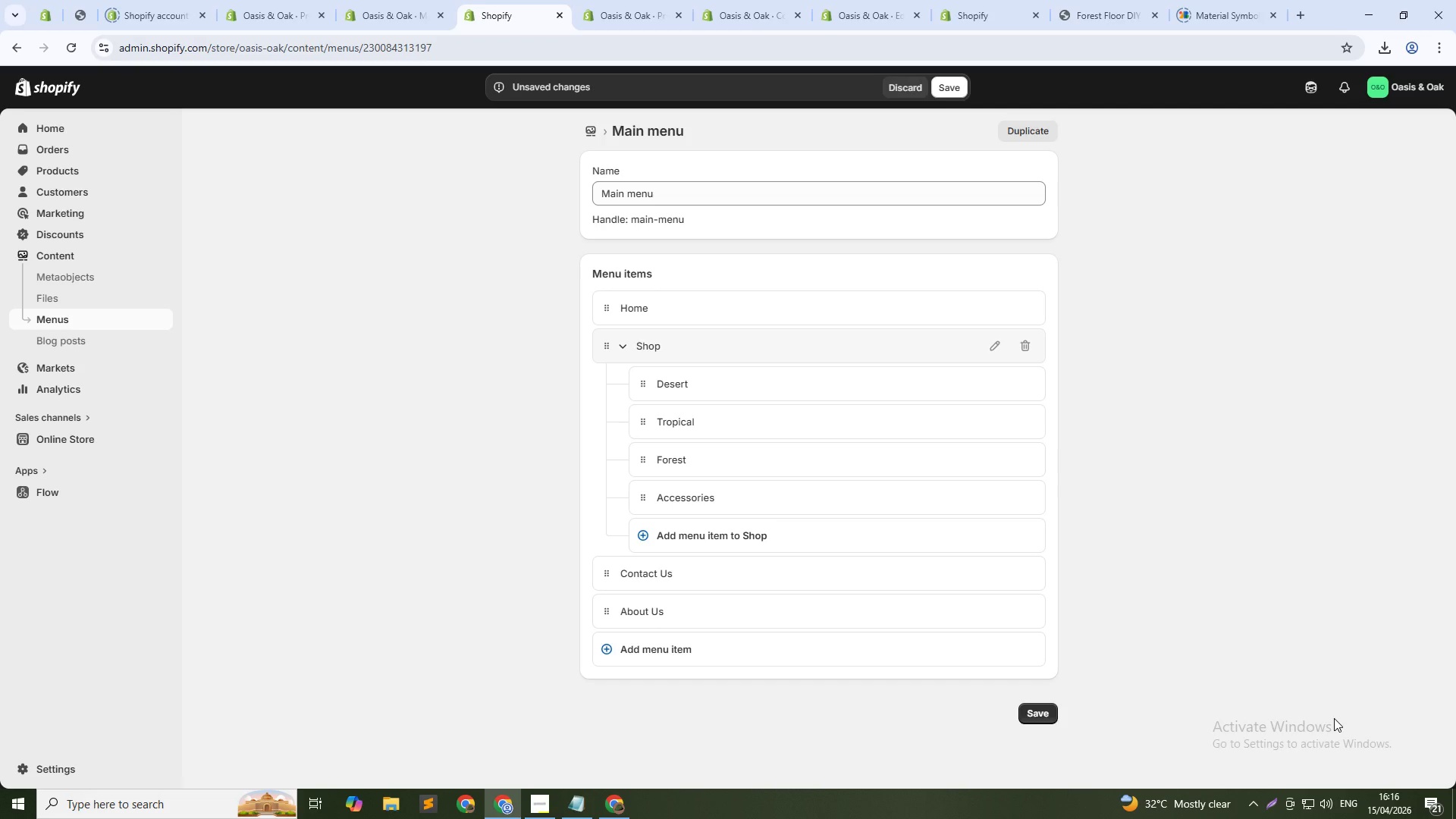 
left_click([1426, 124])
 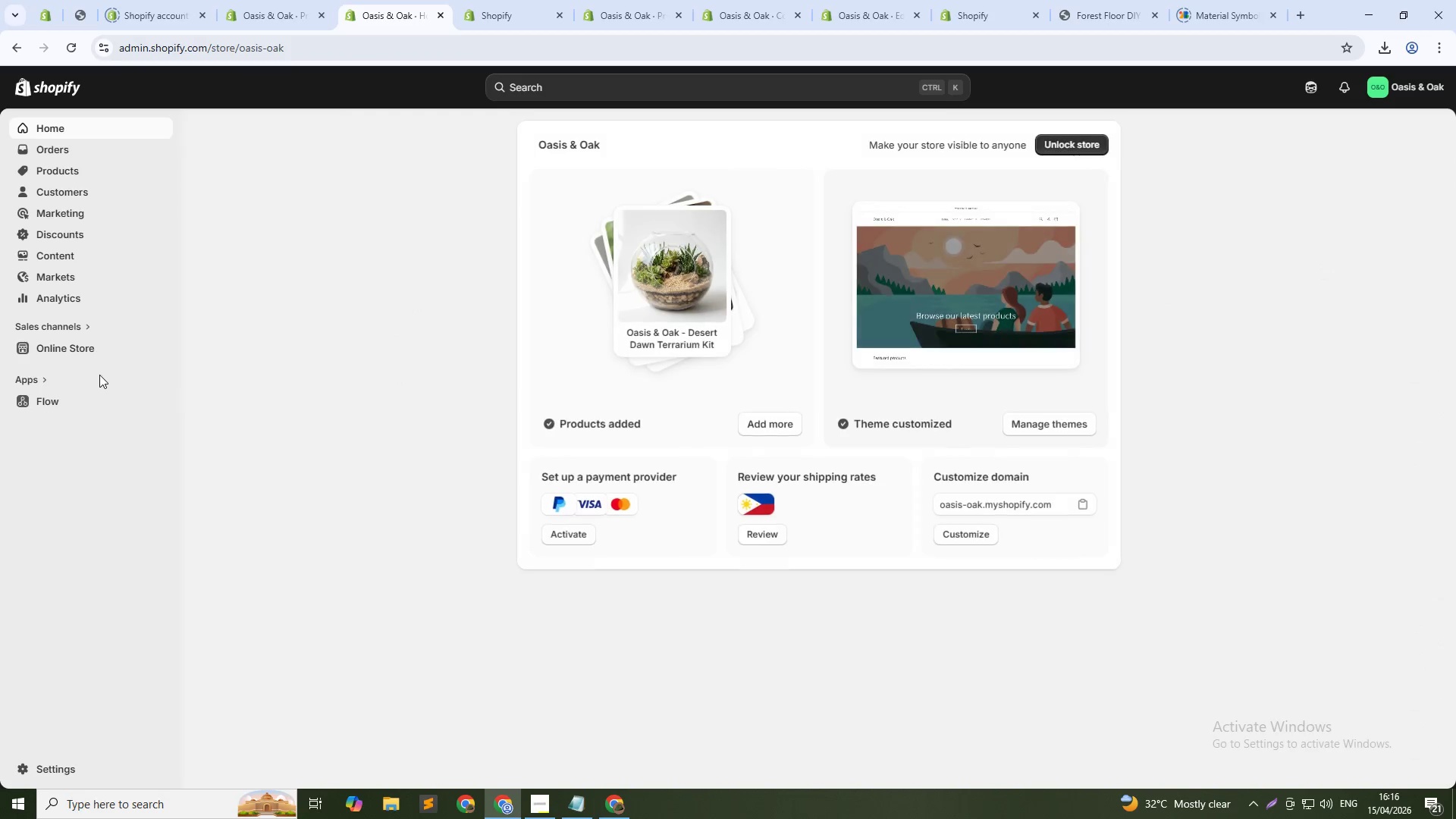 
left_click([93, 347])
 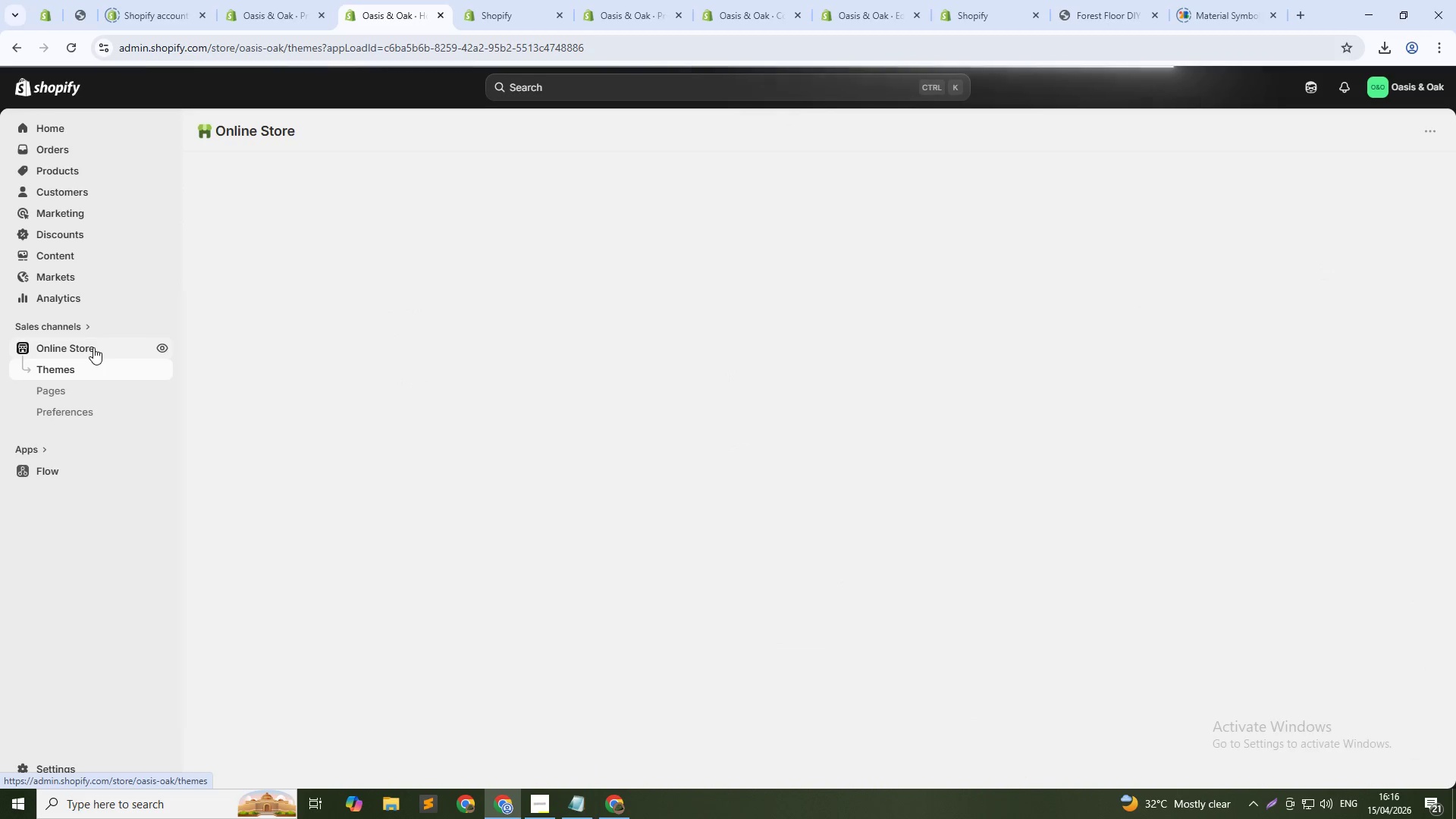 
key(Alt+Tab)